 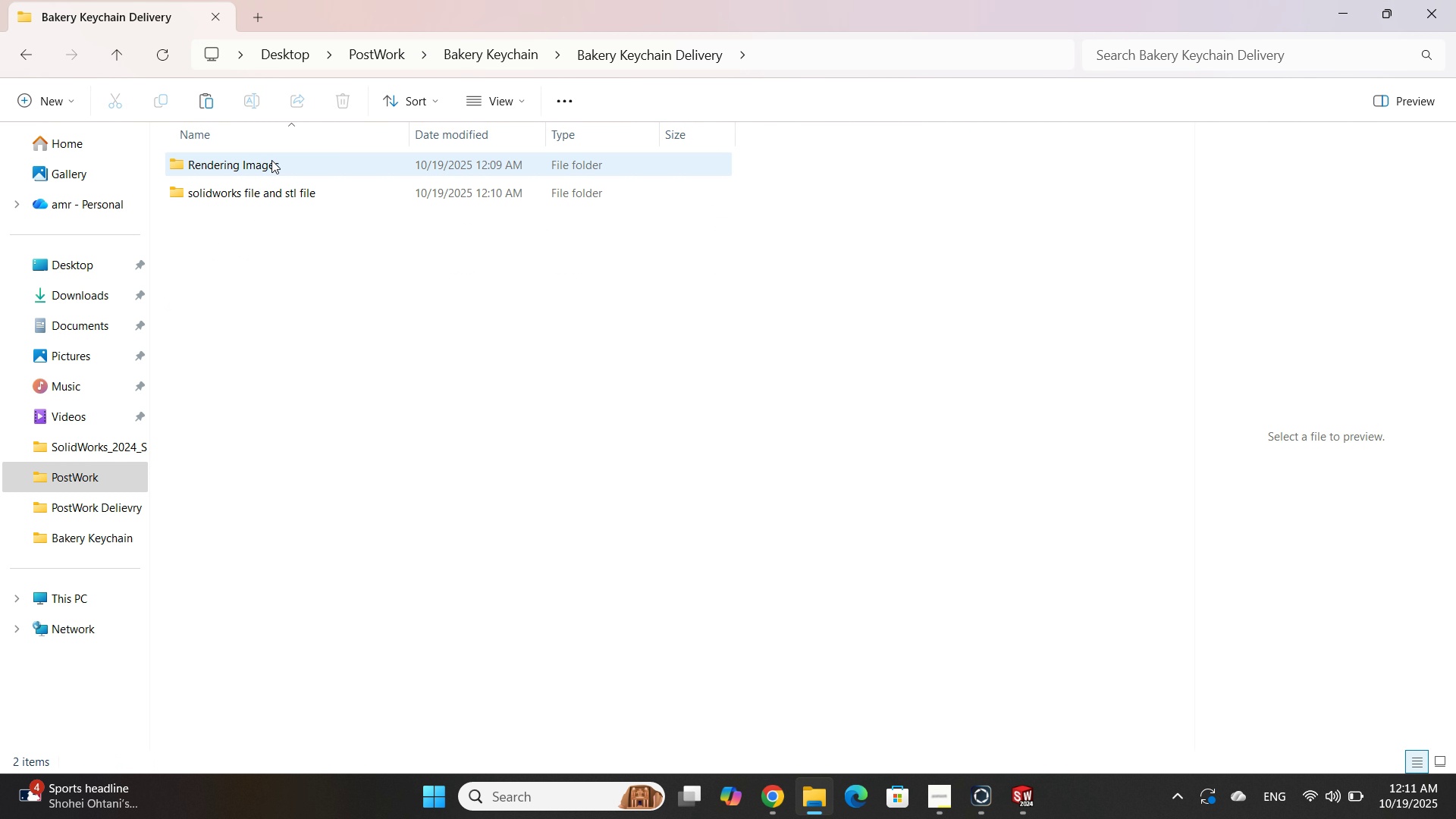 
hold_key(key=AltLeft, duration=0.48)
 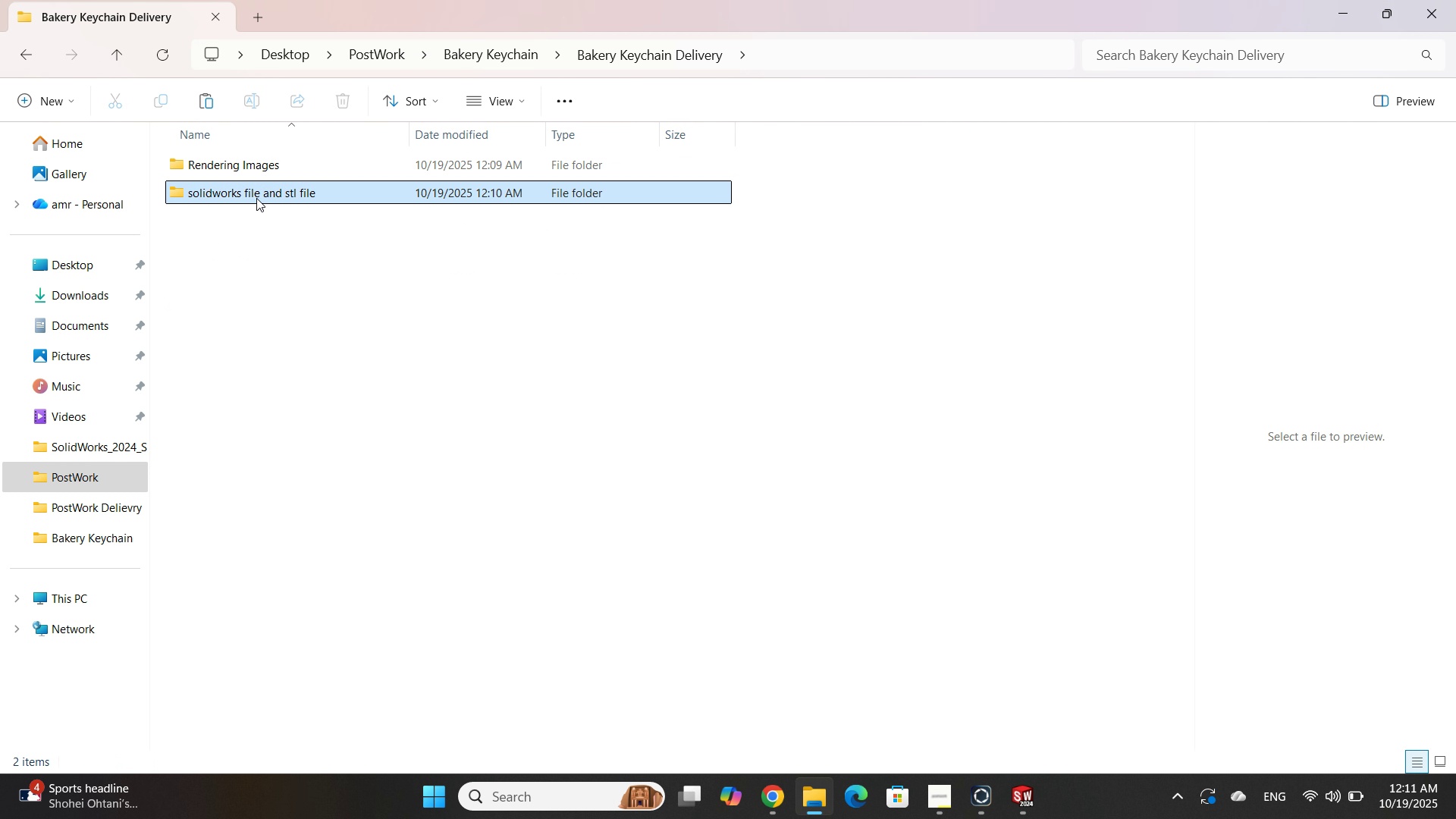 
double_click([256, 198])
 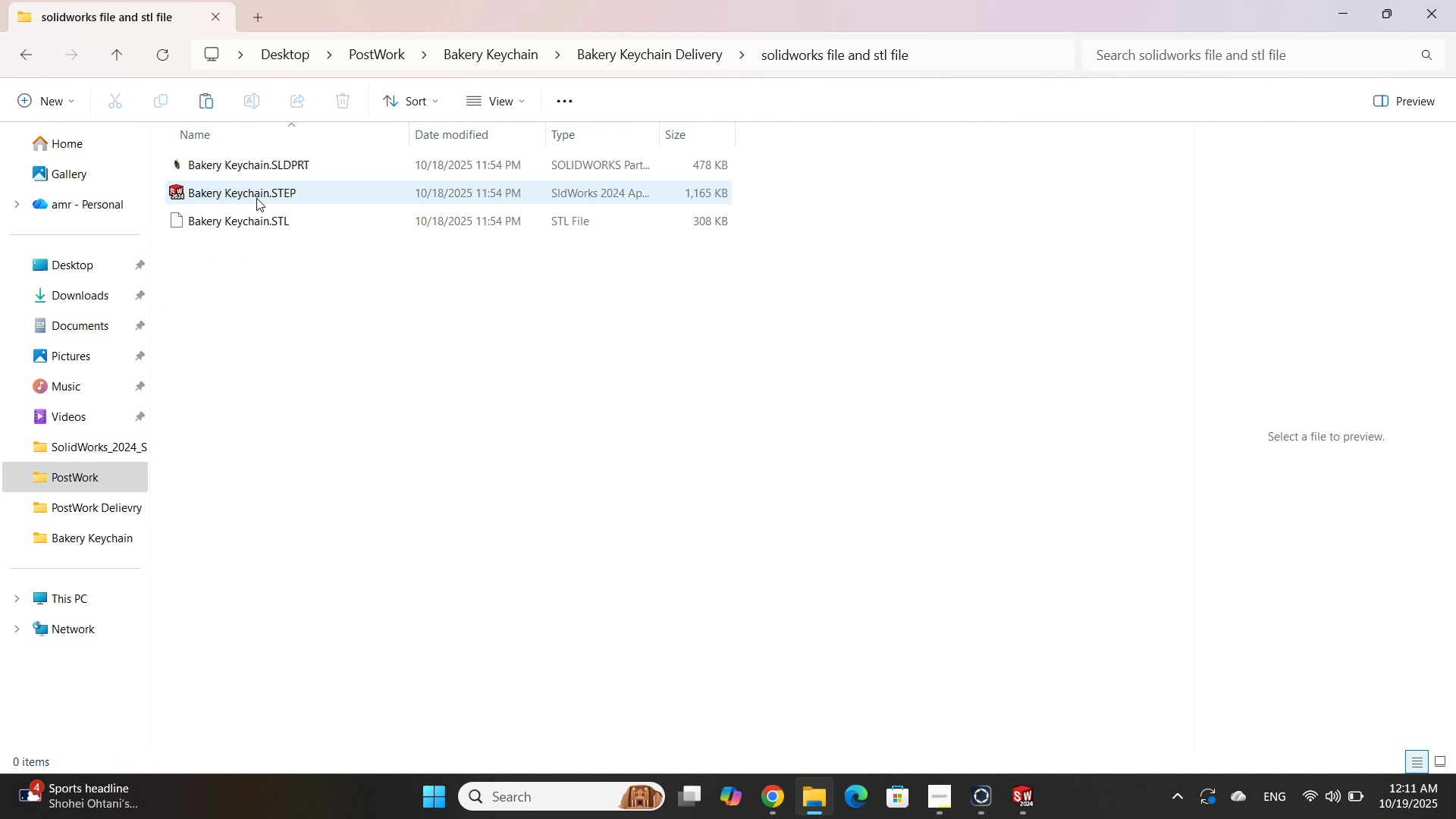 
key(Alt+AltLeft)
 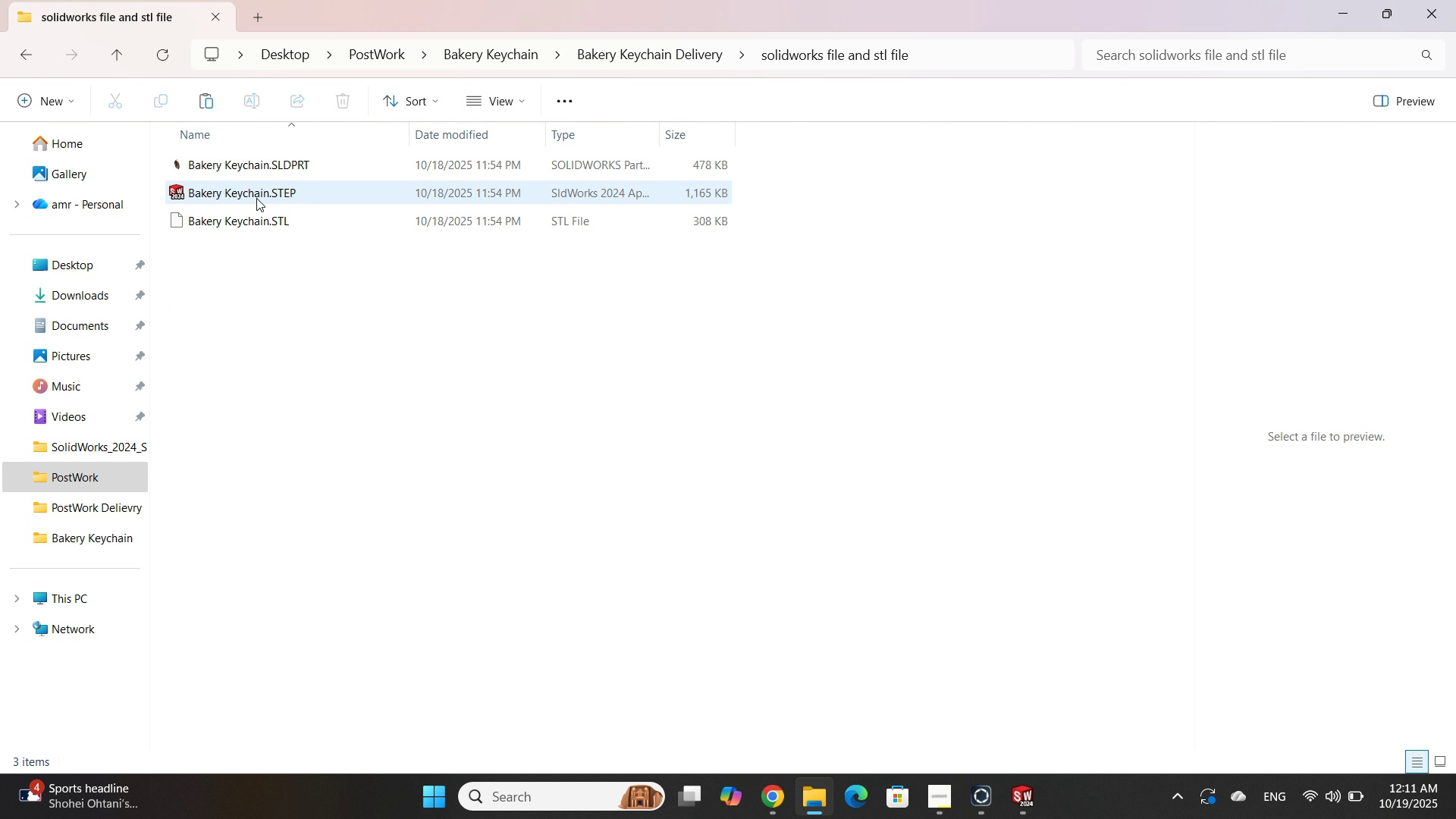 
key(Alt+Tab)
 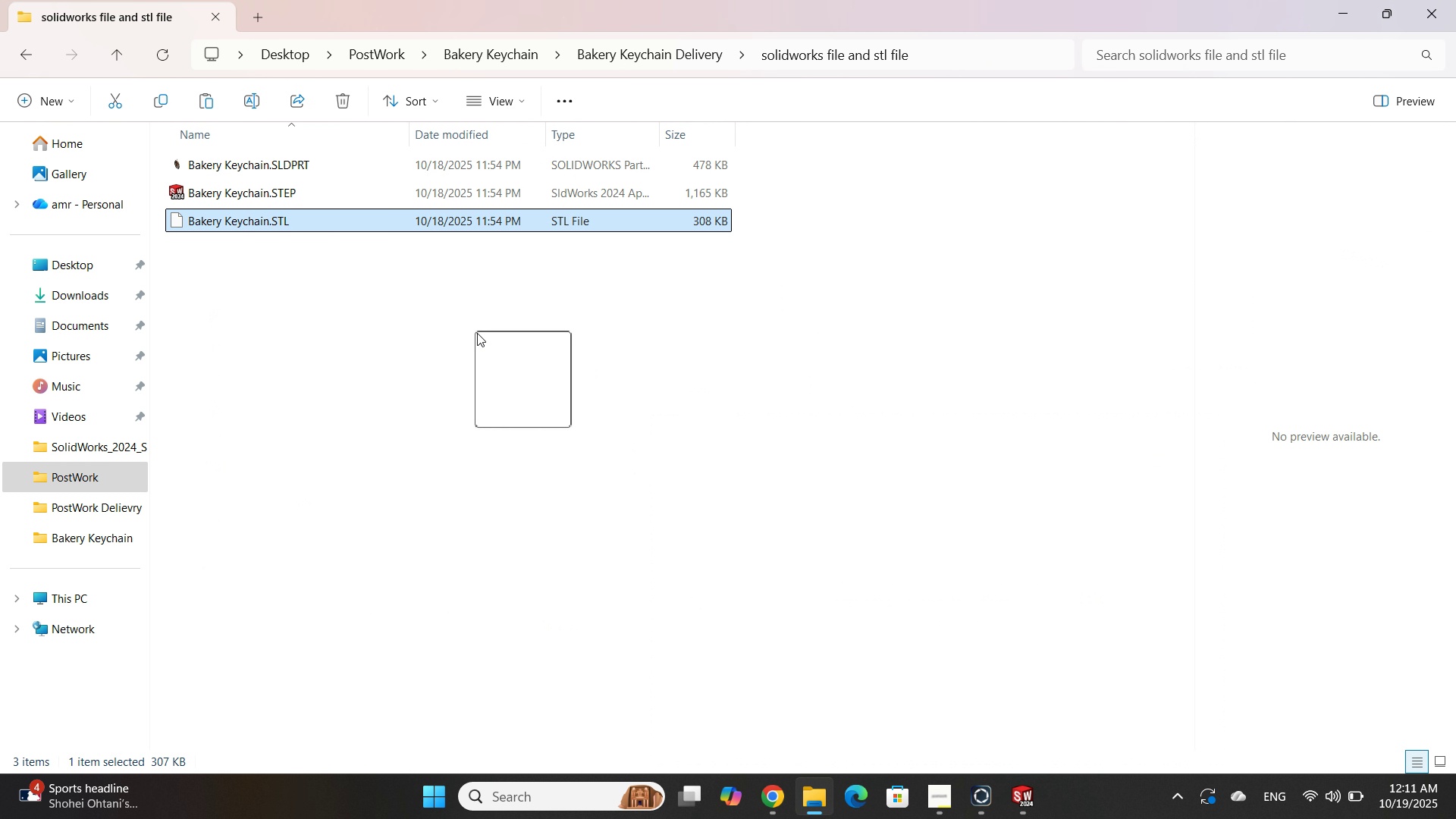 
key(Alt+AltLeft)
 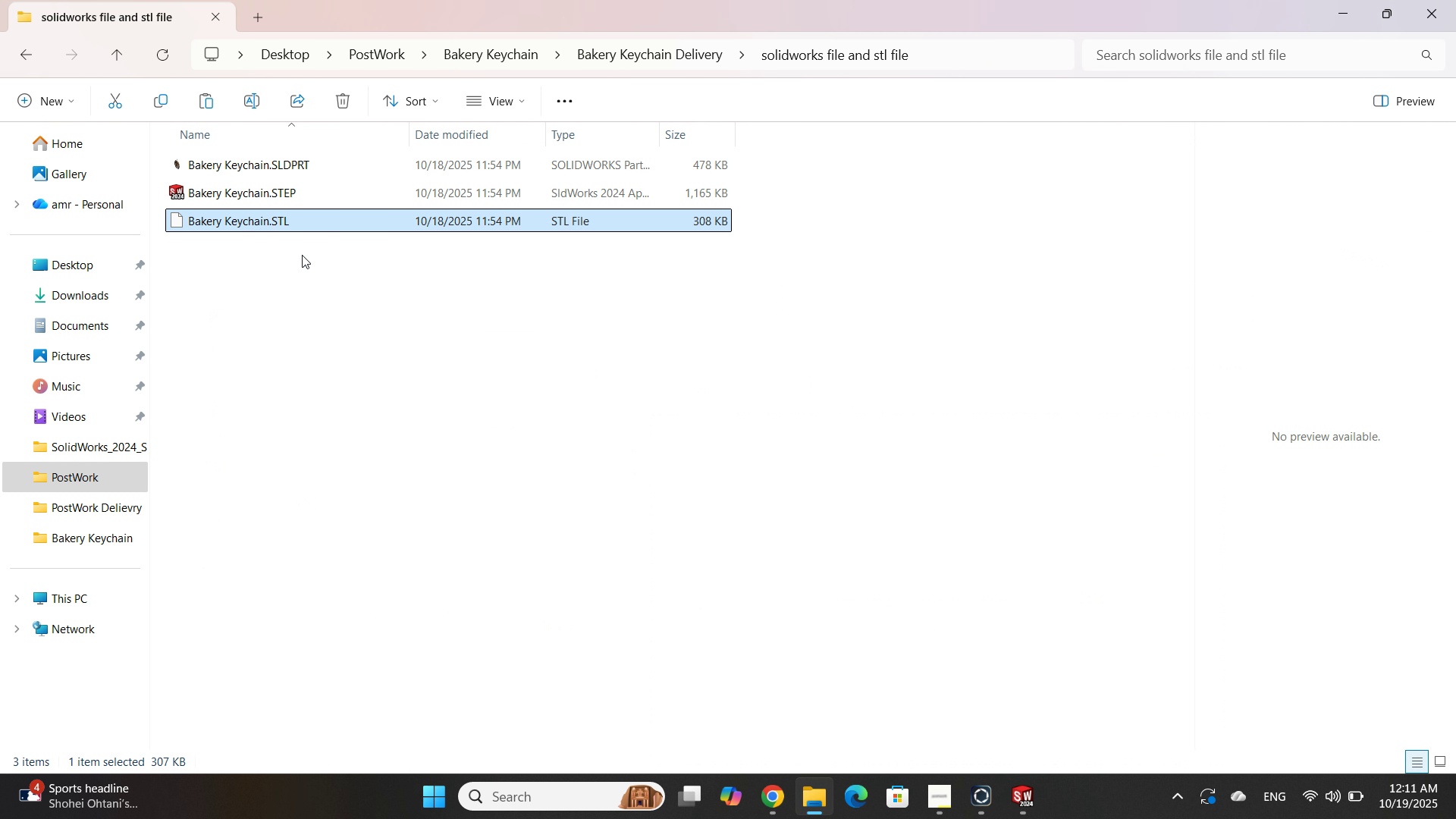 
key(Alt+Tab)
 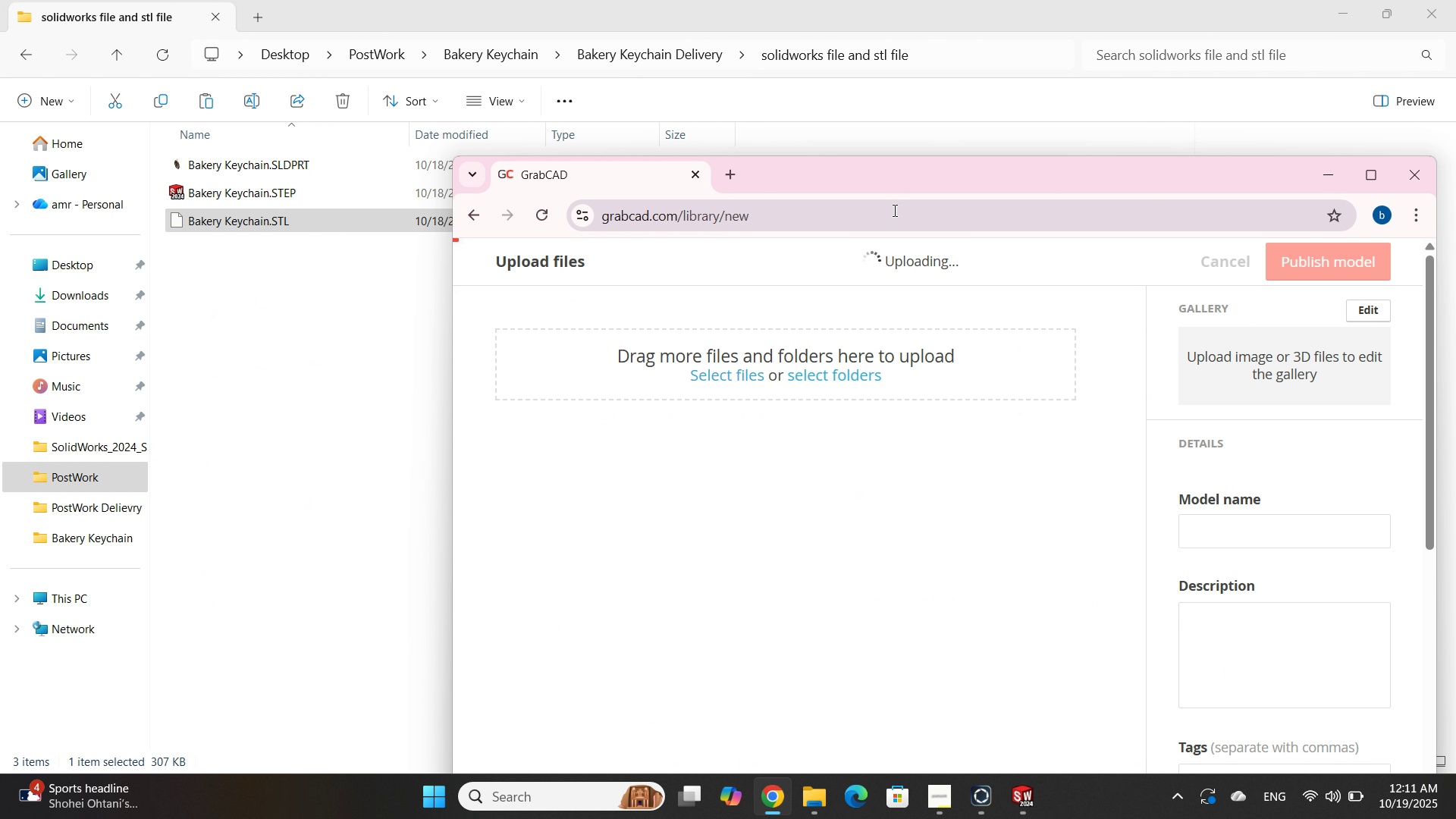 
double_click([911, 182])
 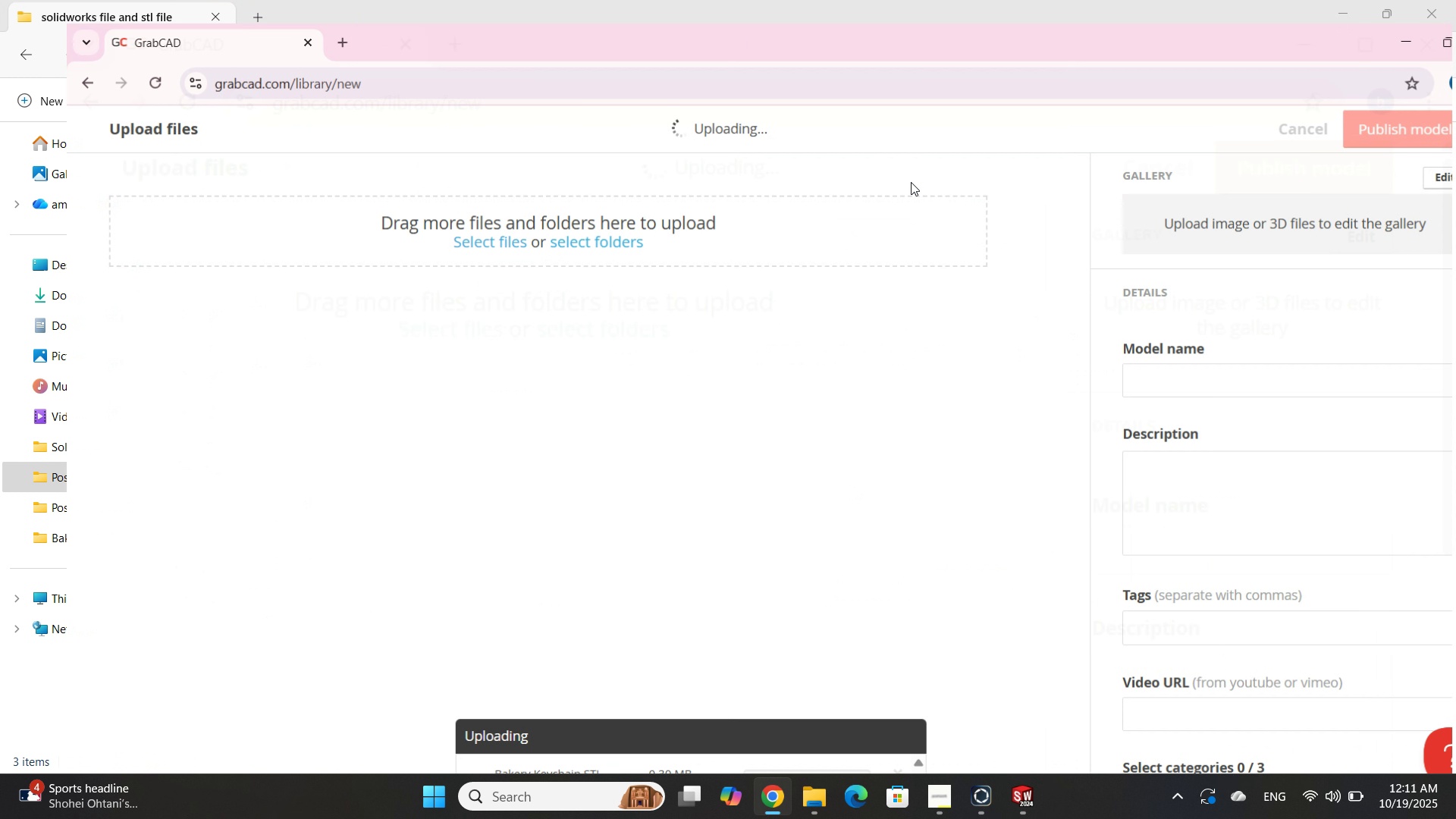 
triple_click([911, 182])
 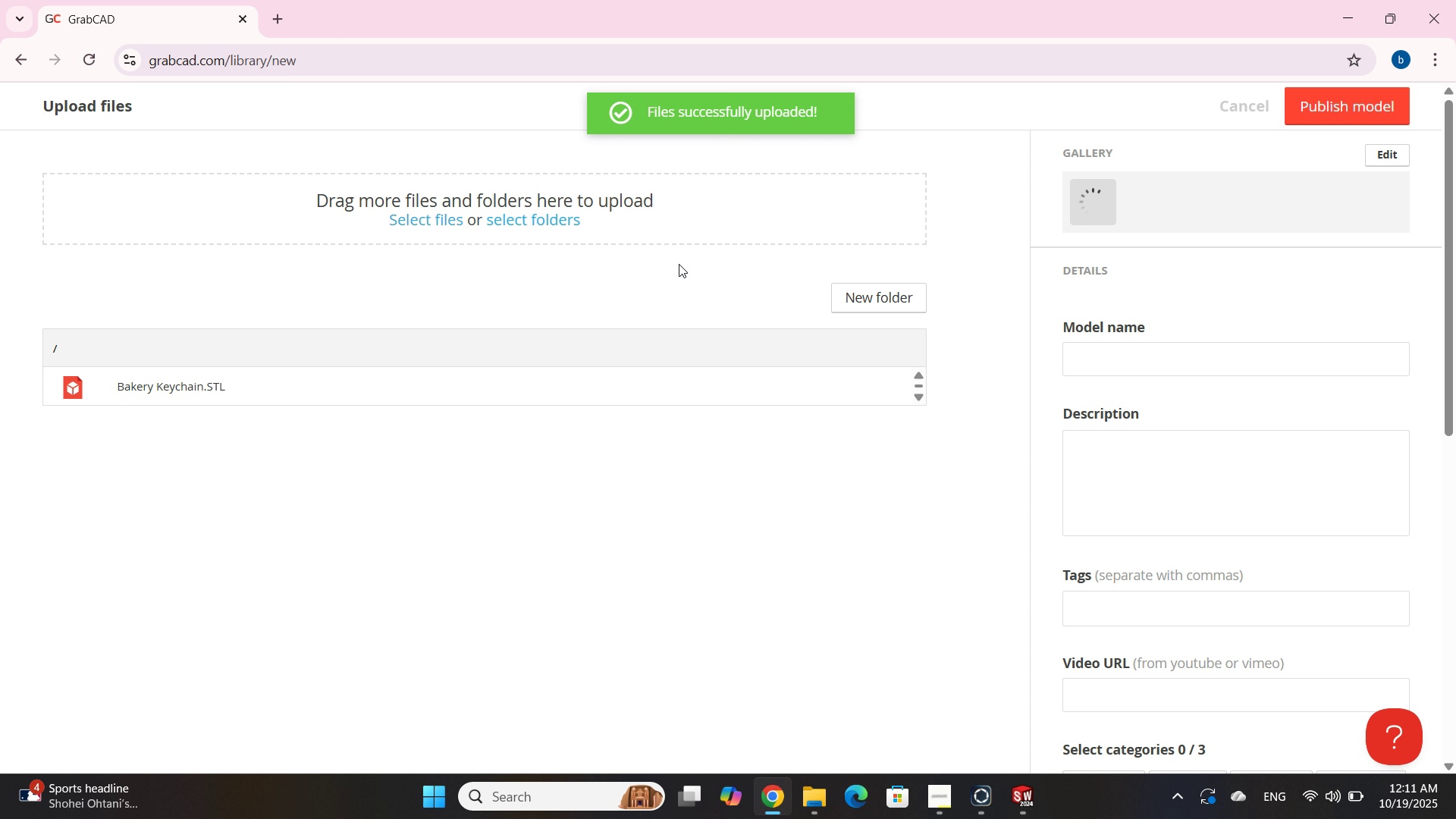 
right_click([159, 382])
 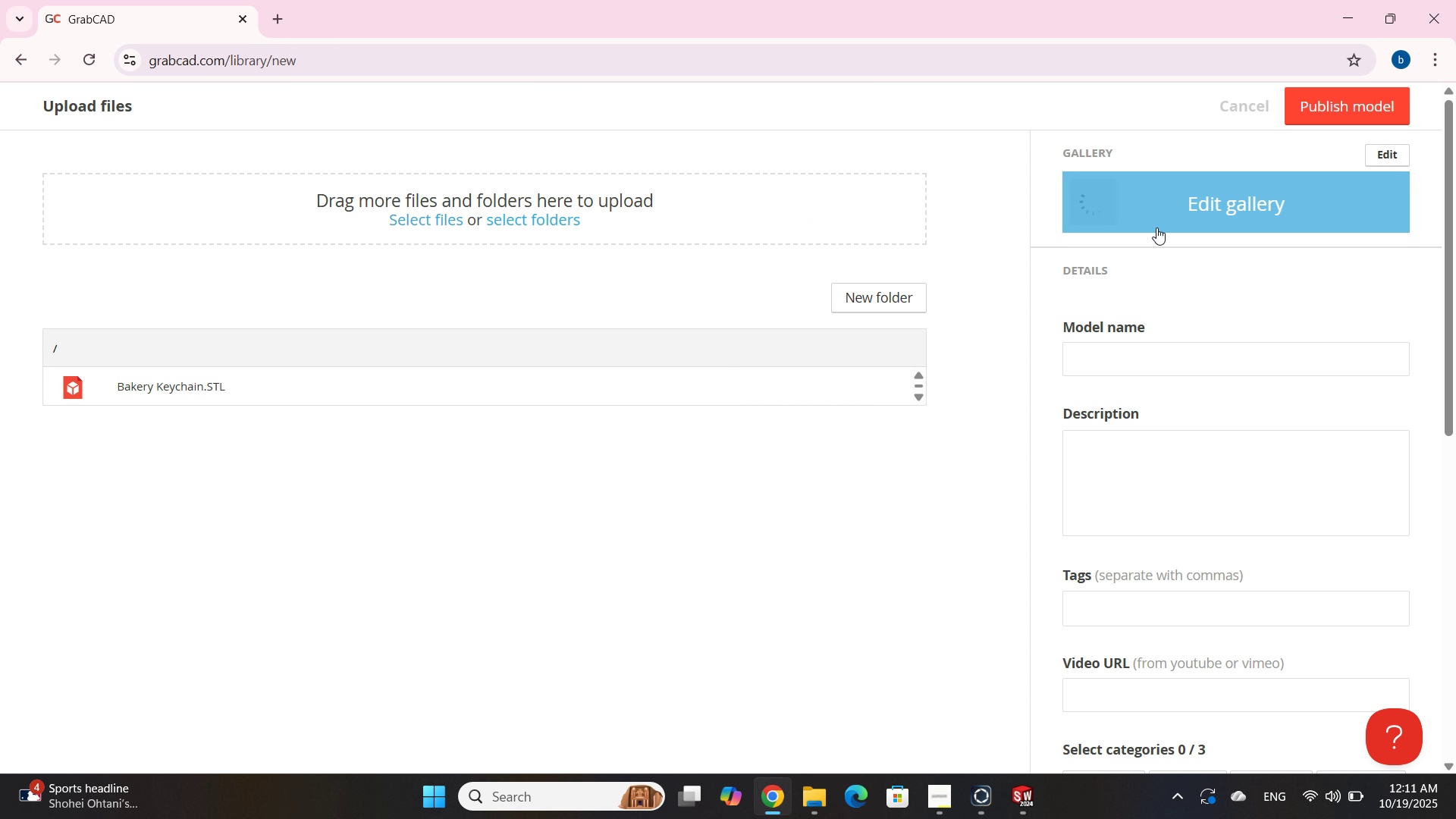 
scroll: coordinate [1201, 327], scroll_direction: down, amount: 4.0
 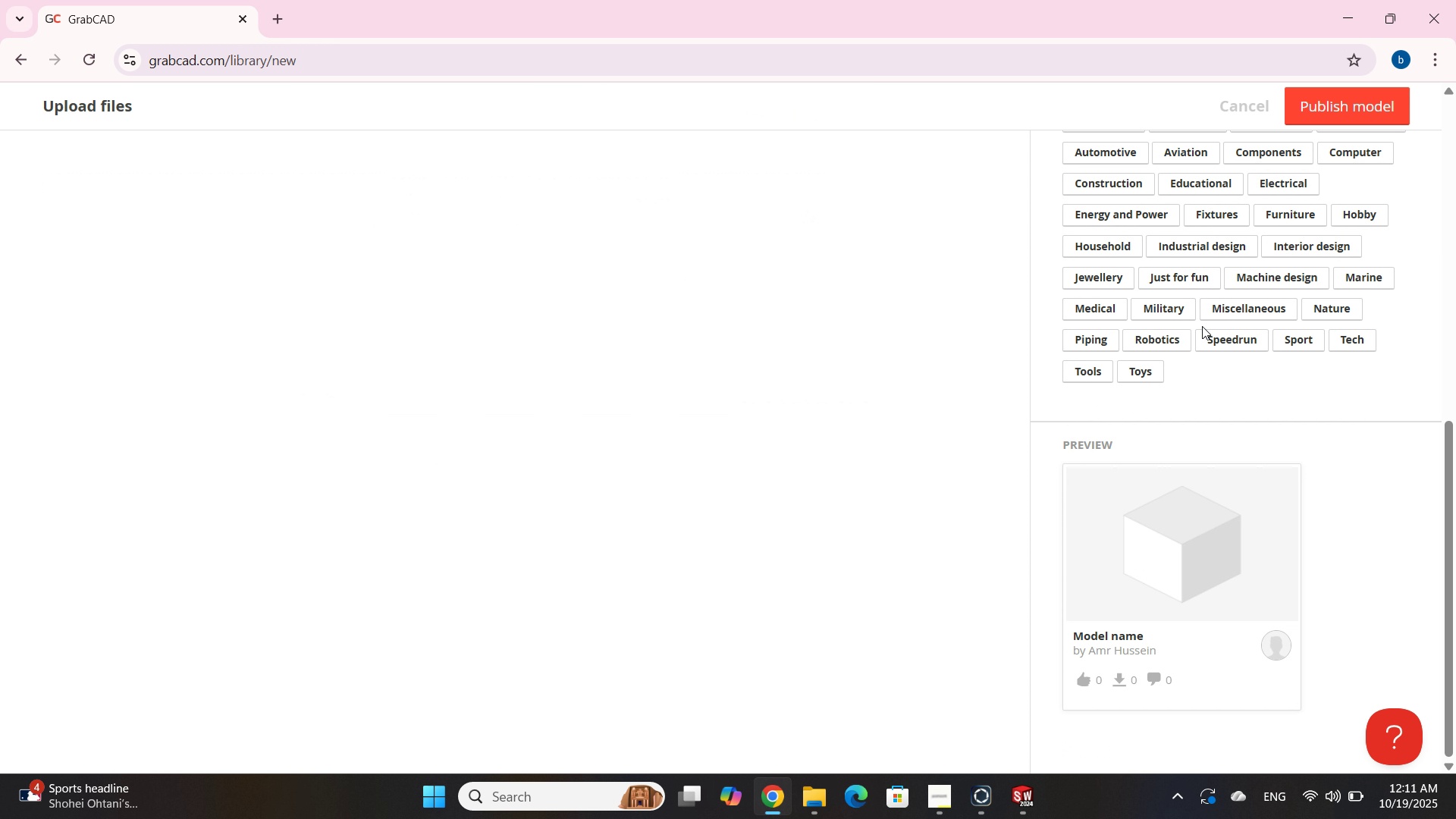 
scroll: coordinate [1202, 326], scroll_direction: none, amount: 0.0
 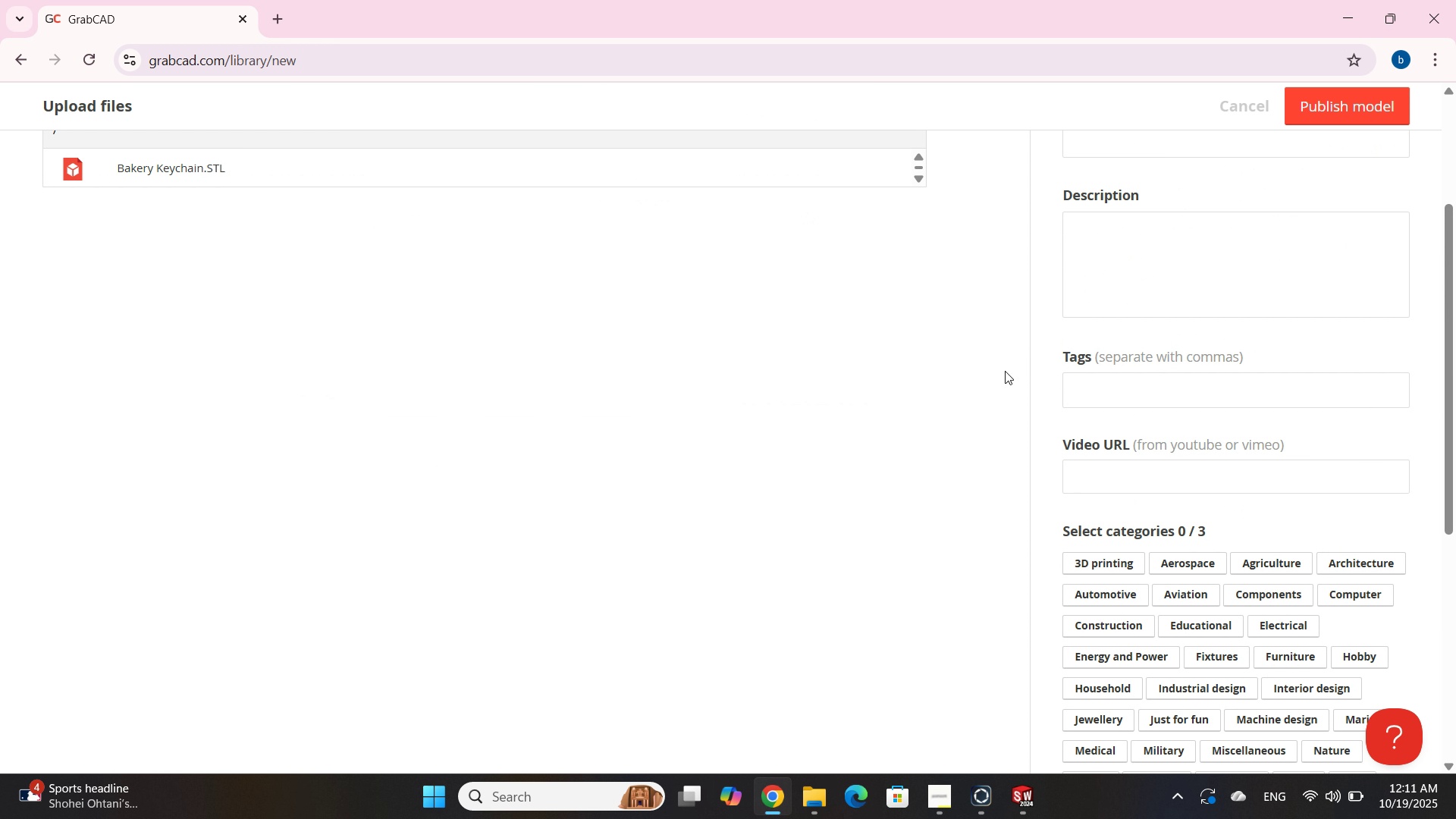 
scroll: coordinate [956, 376], scroll_direction: up, amount: 2.0